 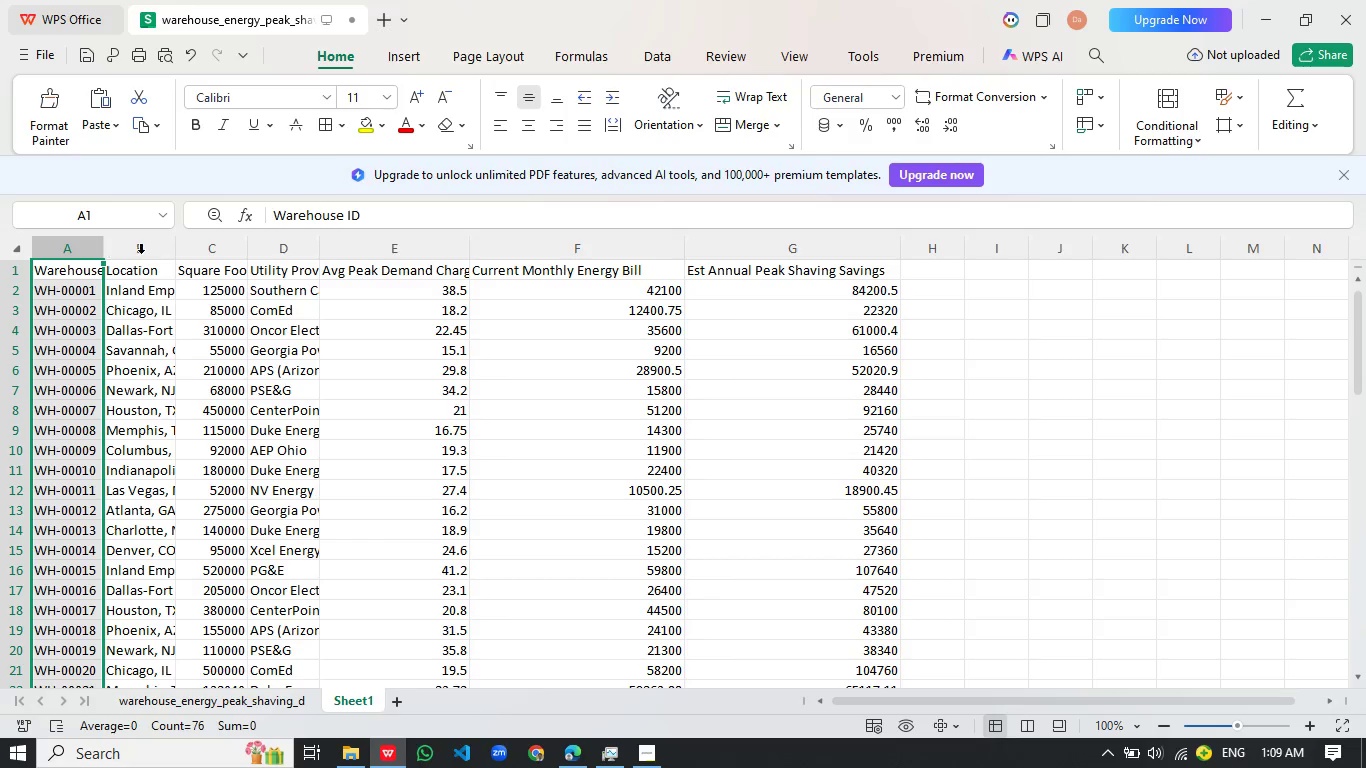 
left_click([158, 248])
 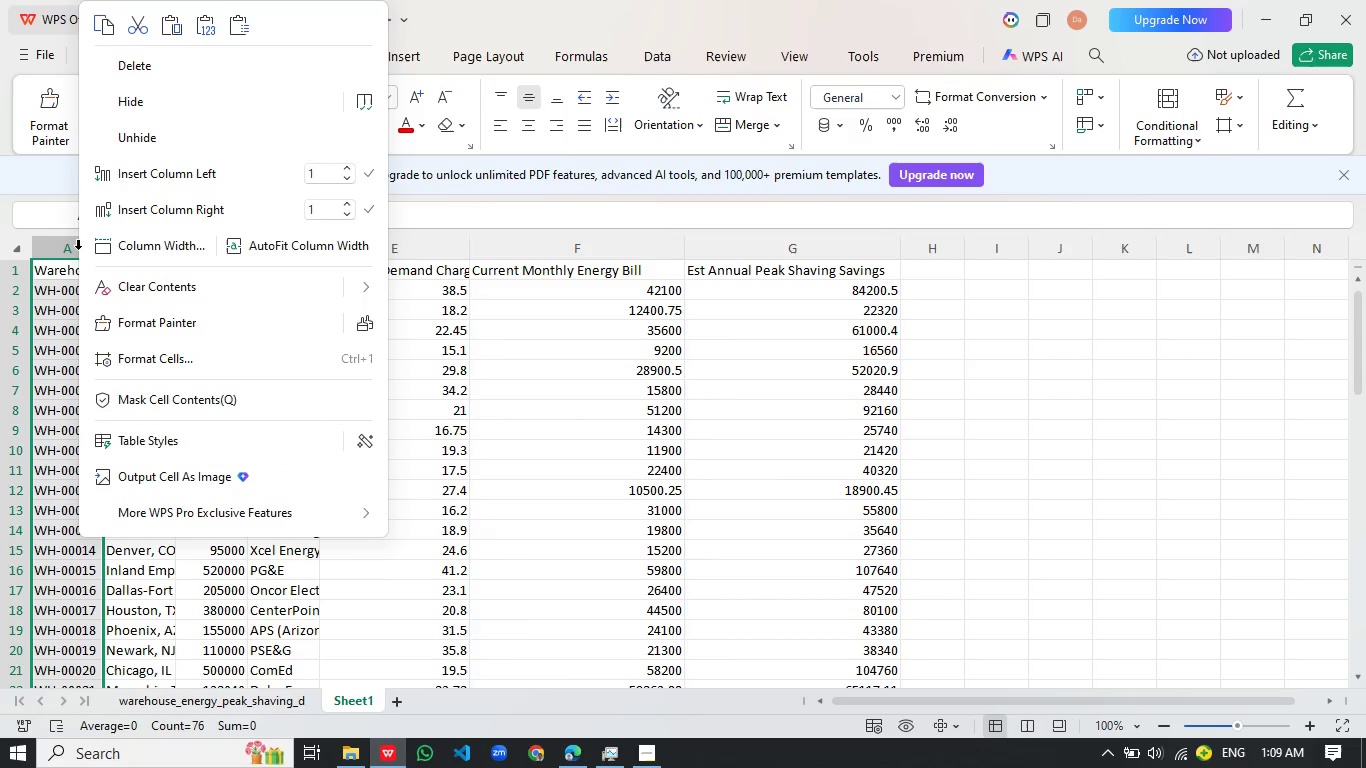 
right_click([78, 250])
 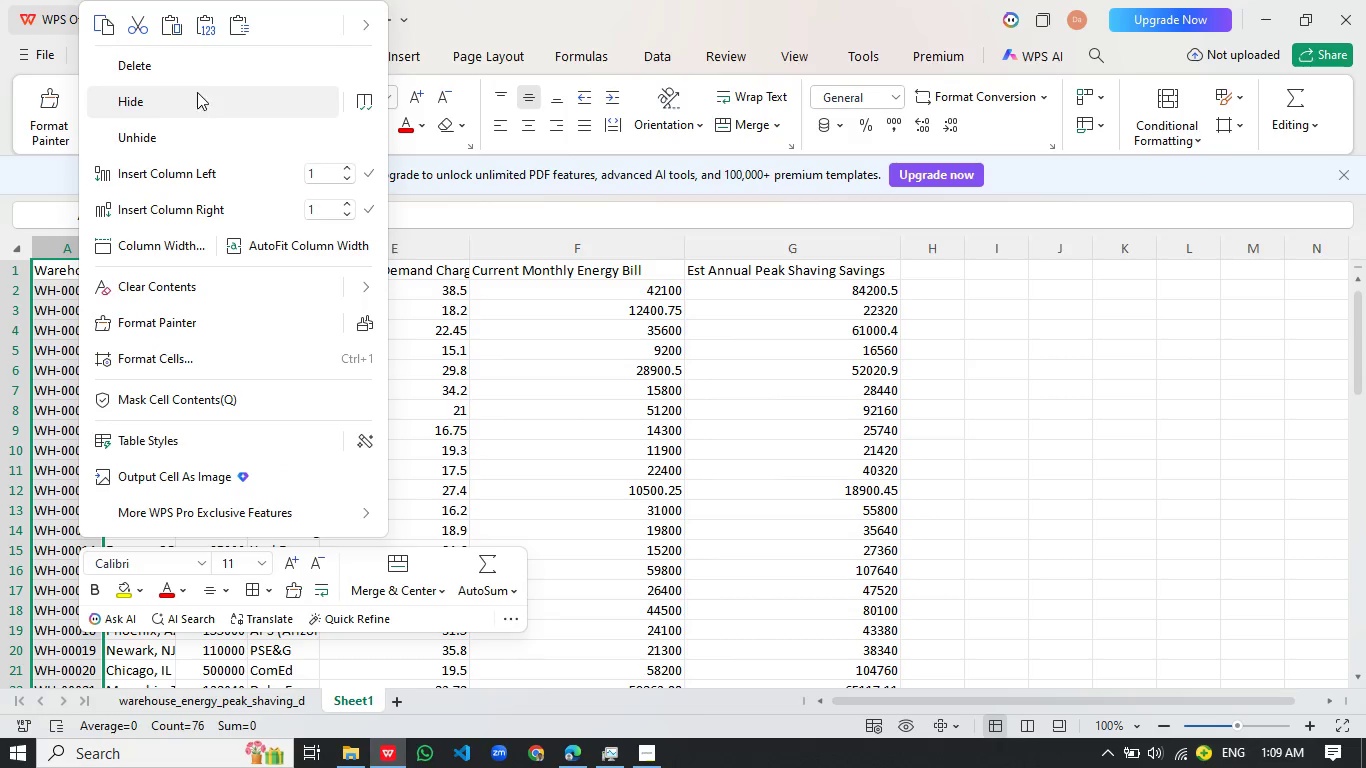 
left_click([225, 80])
 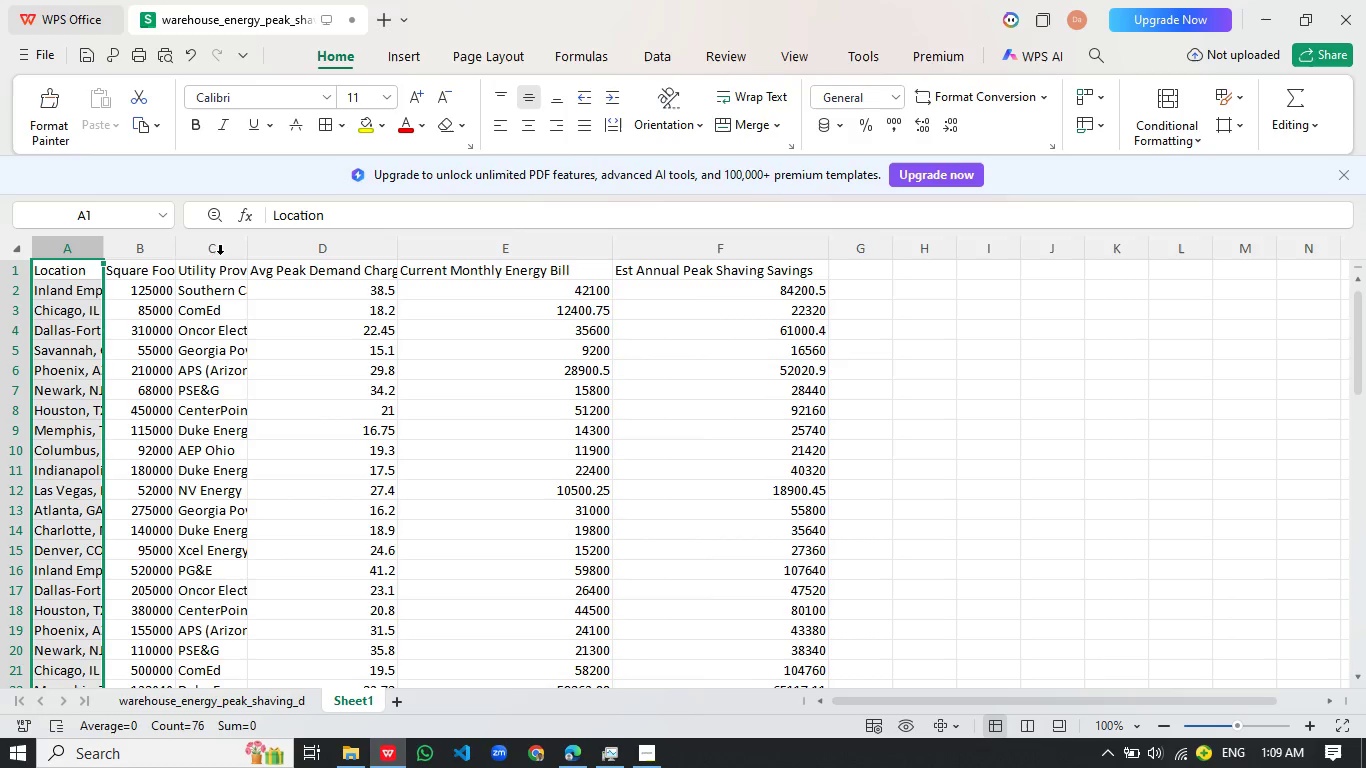 
left_click([223, 252])
 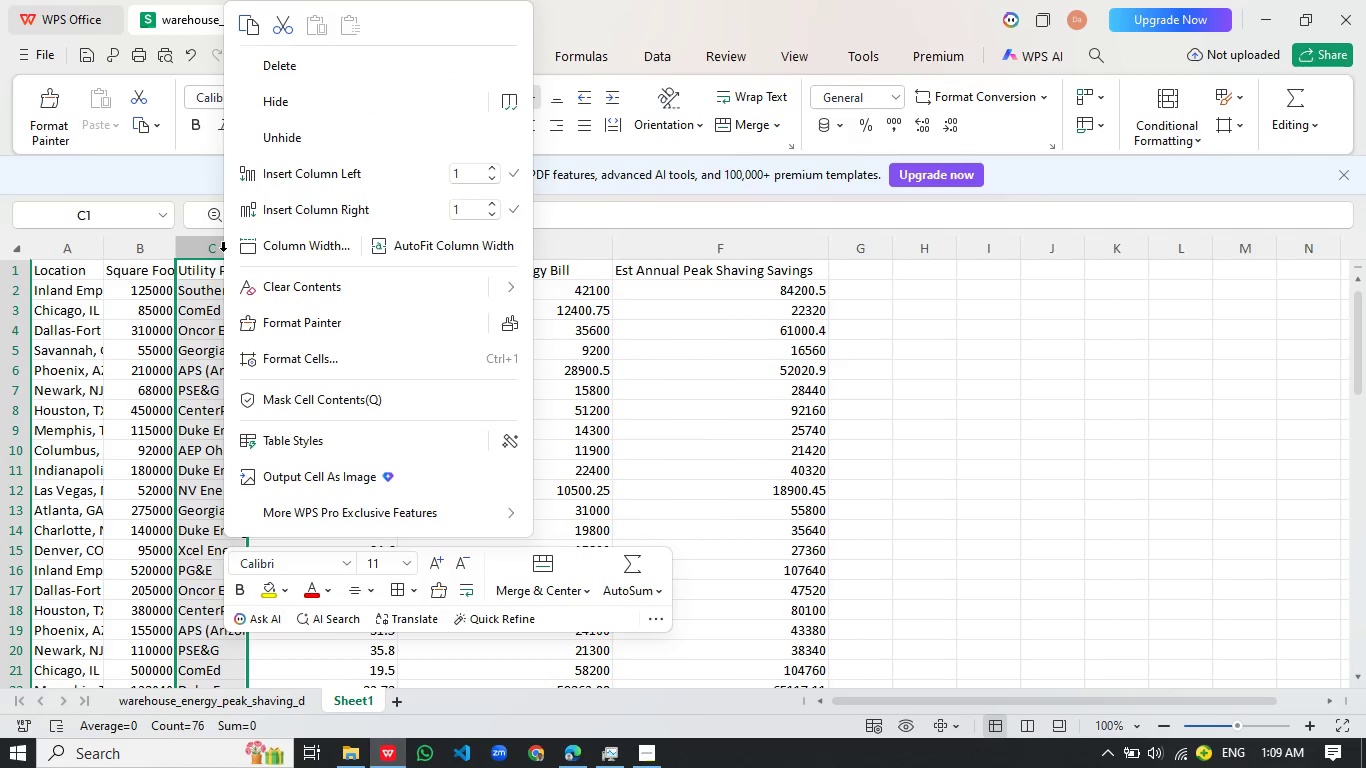 
right_click([223, 252])
 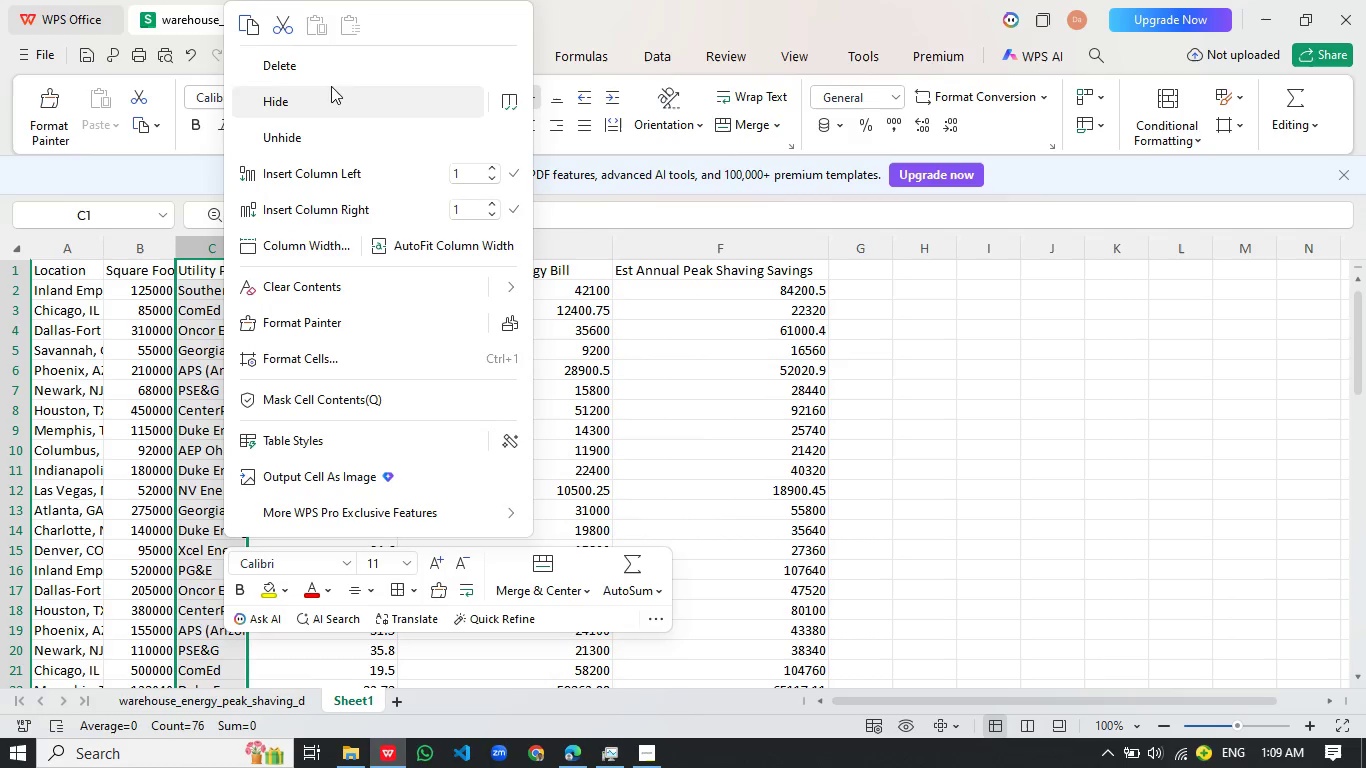 
left_click([360, 74])
 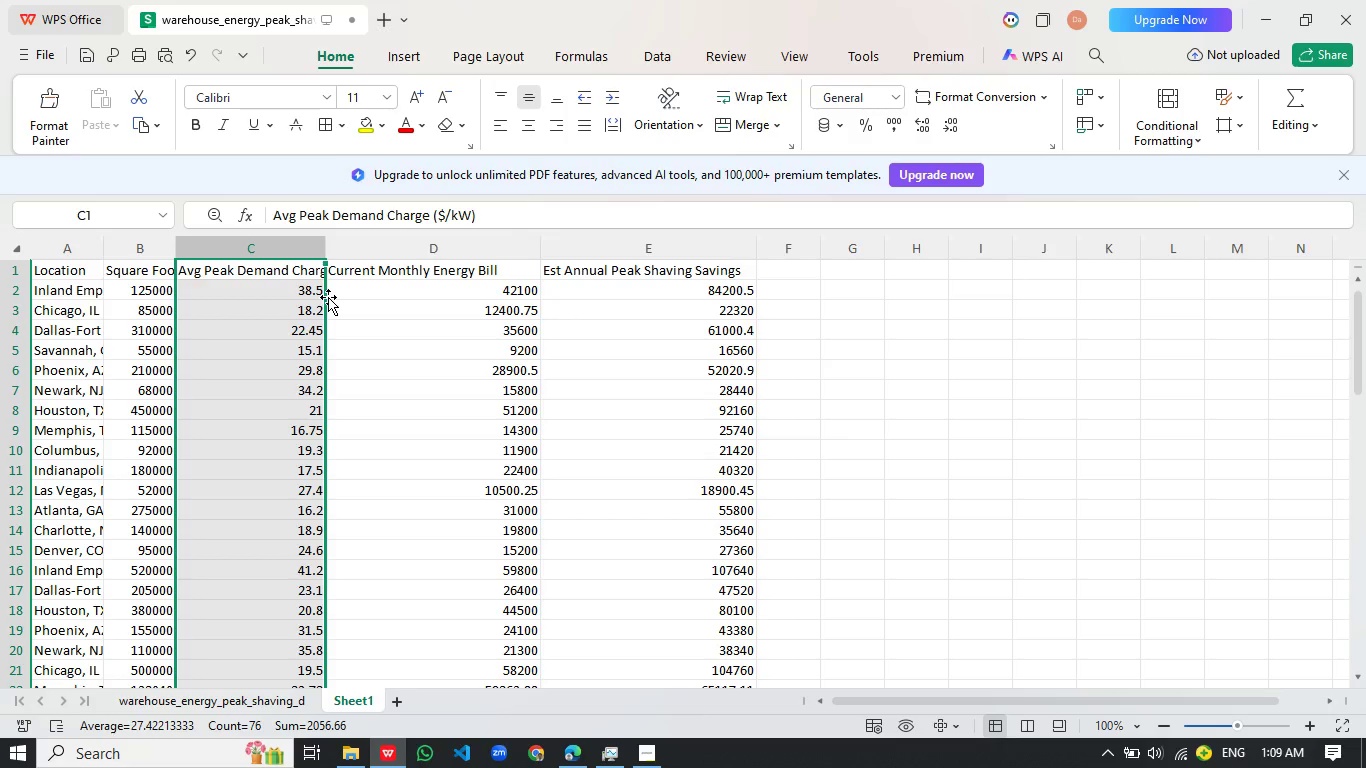 
wait(12.41)
 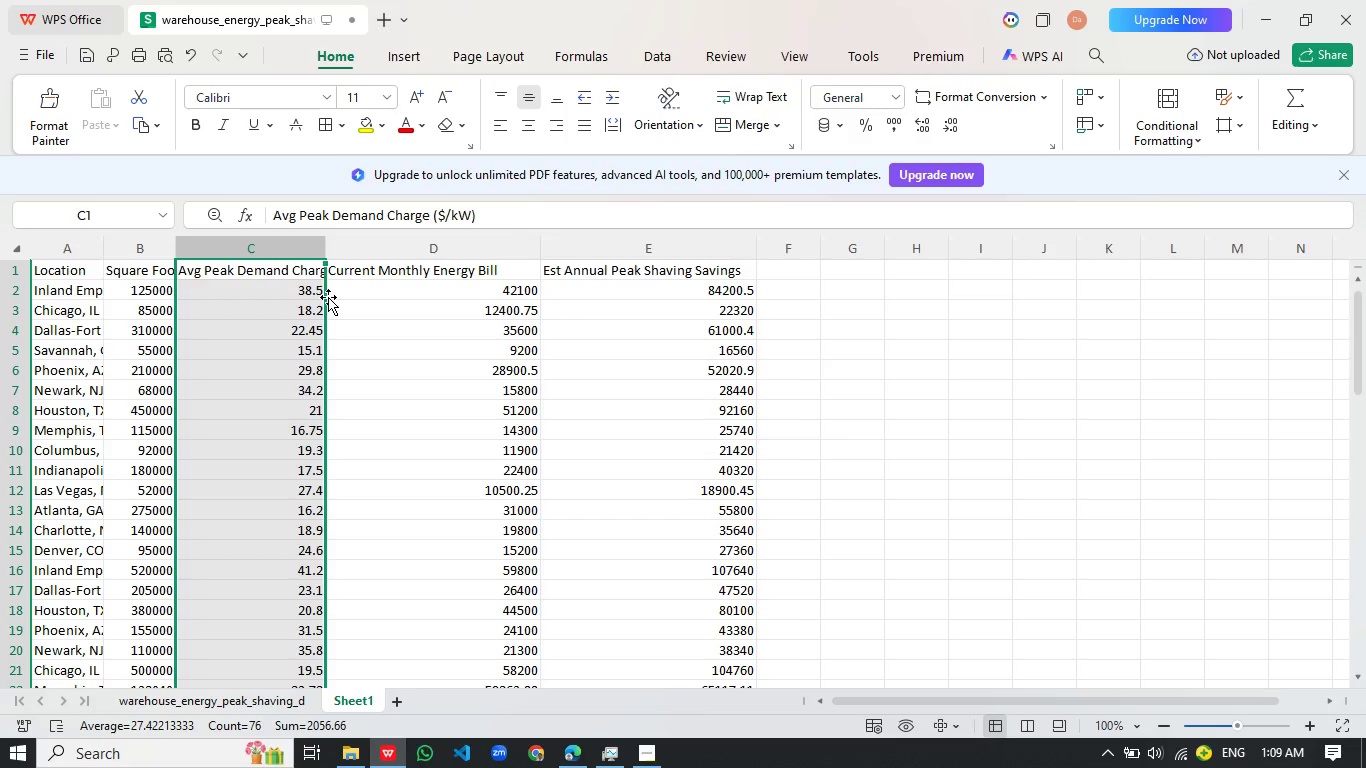 
left_click([430, 248])
 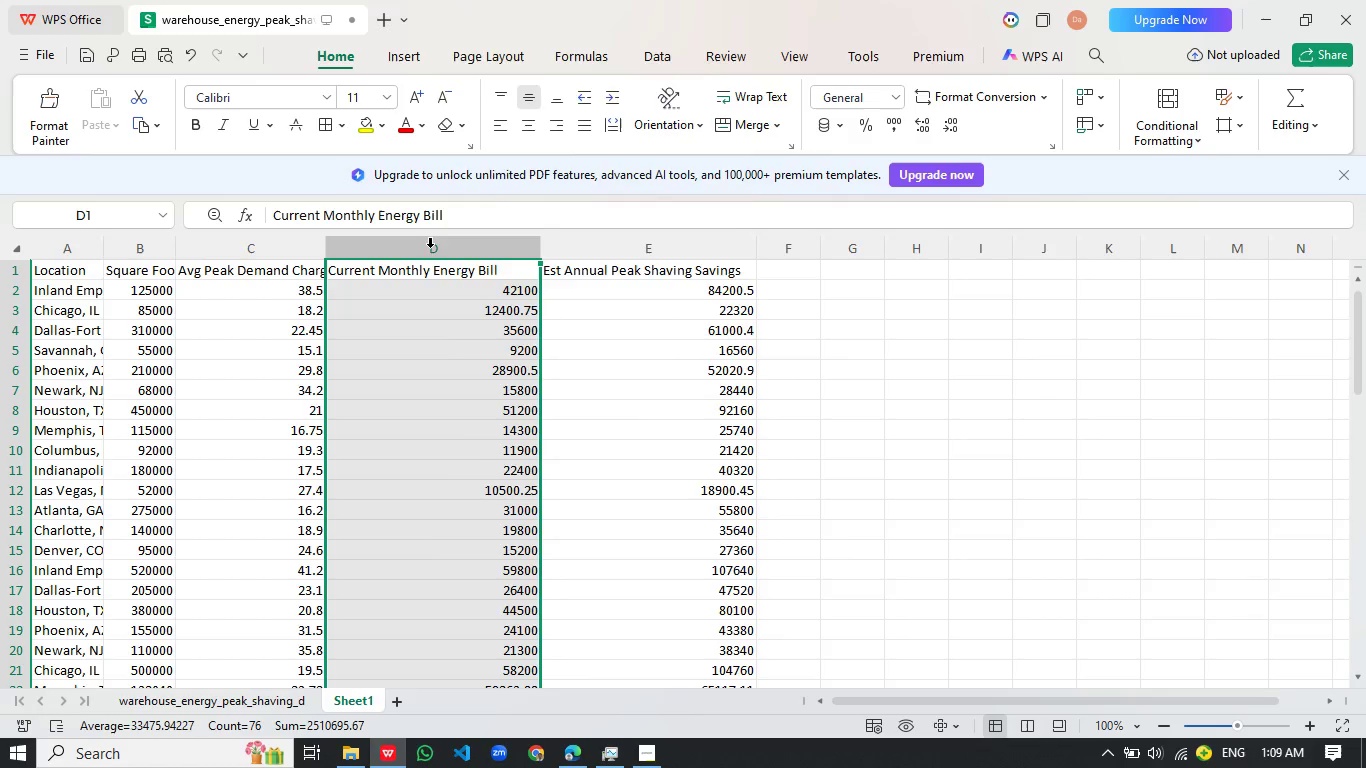 
right_click([430, 248])
 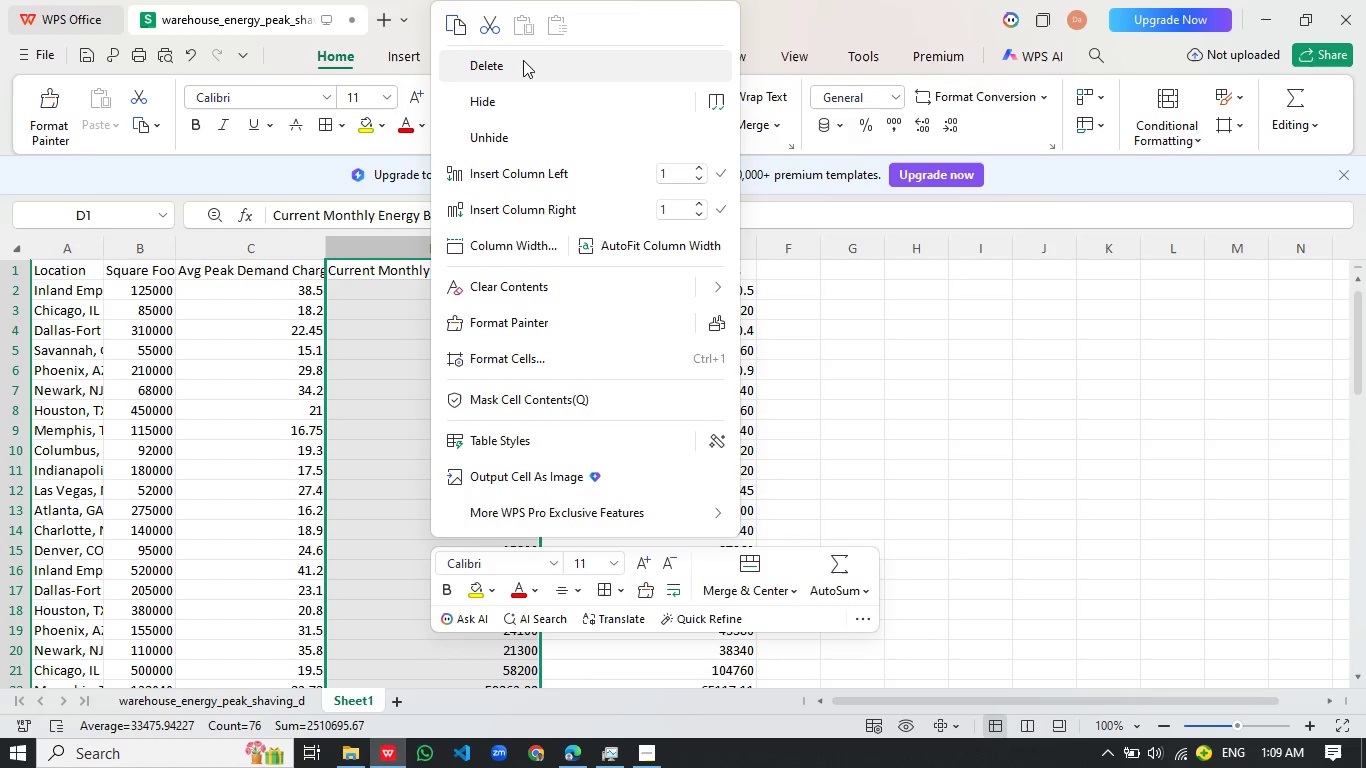 
left_click([523, 60])
 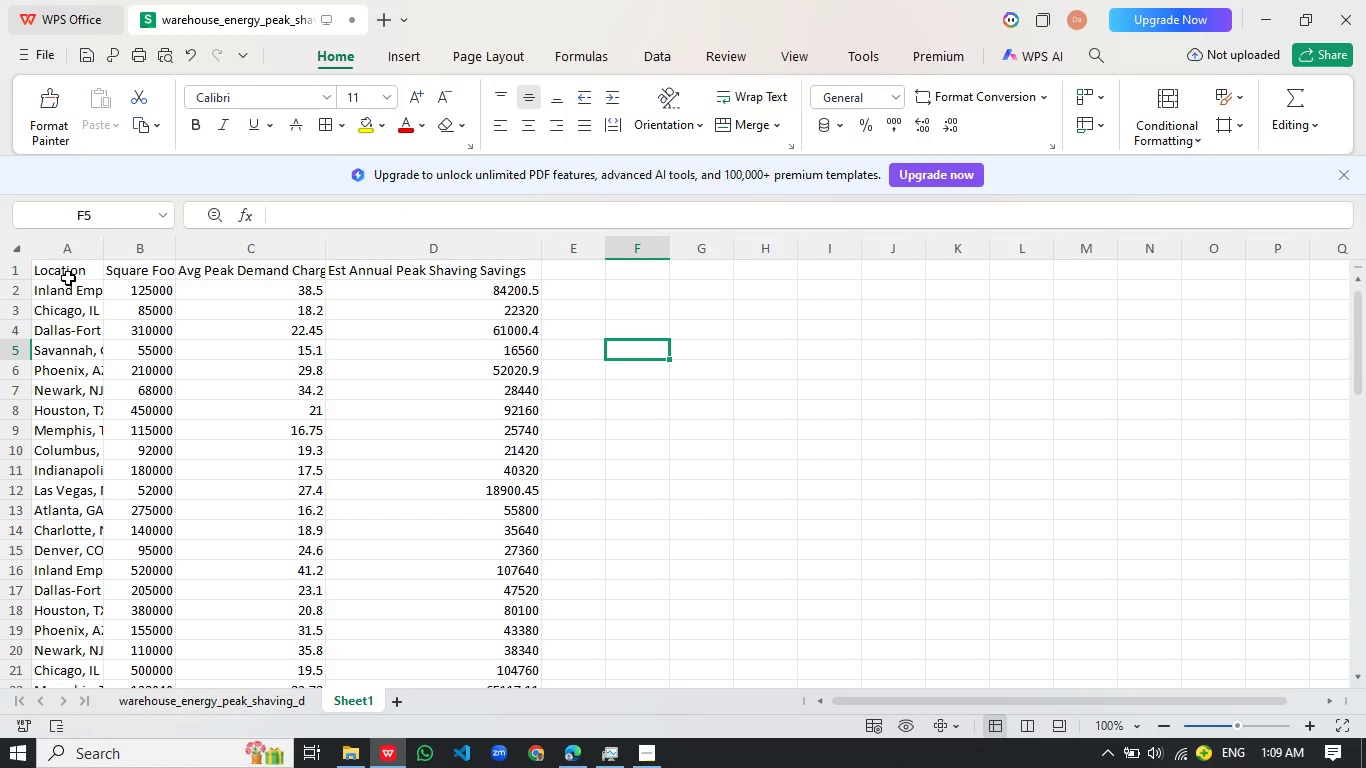 
left_click_drag(start_coordinate=[68, 269], to_coordinate=[515, 434])
 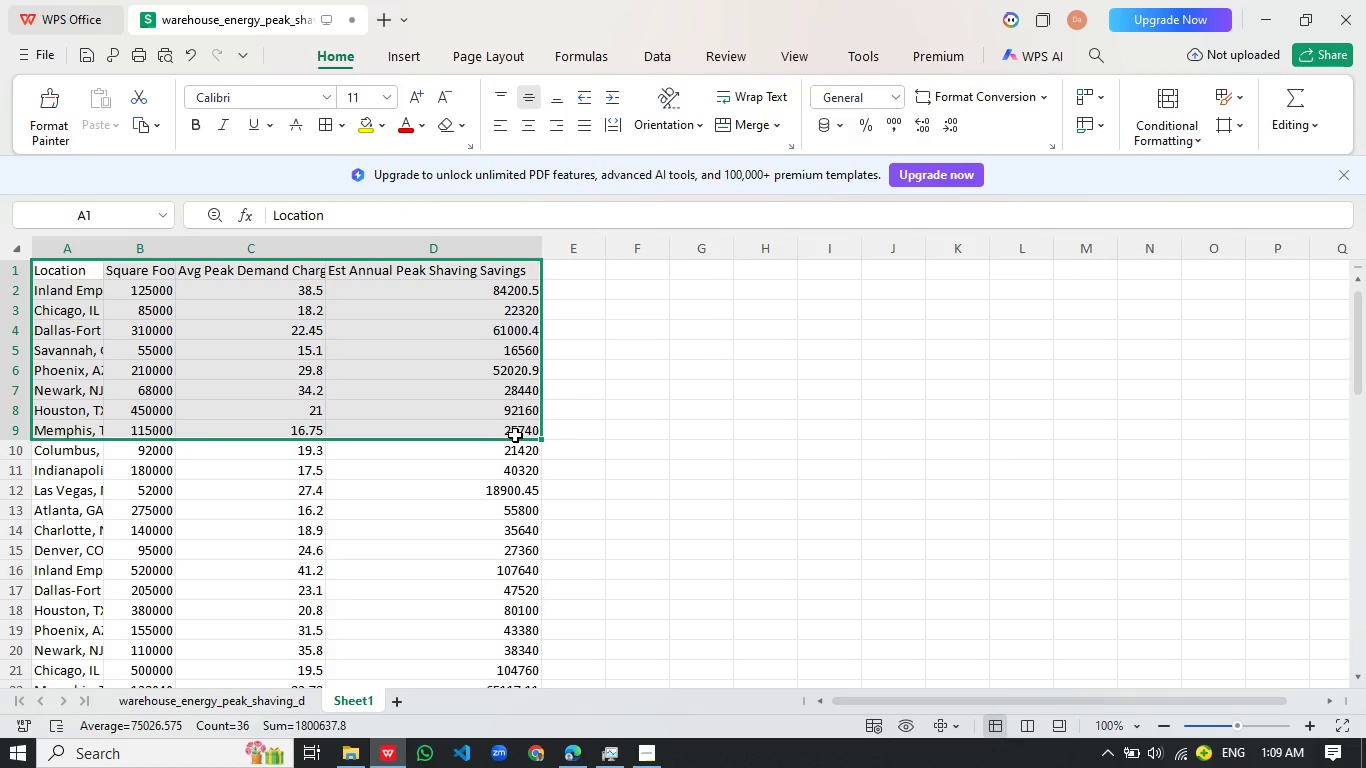 
key(Control+C)
 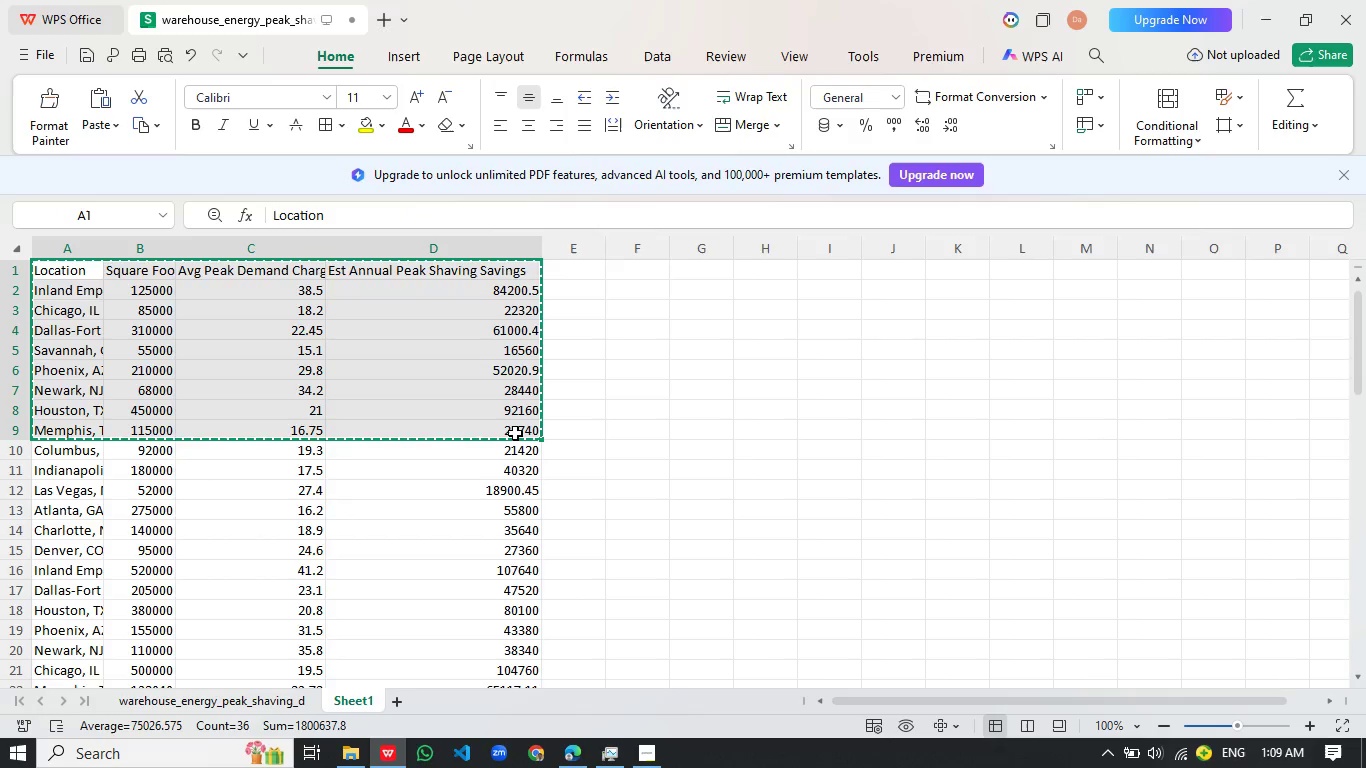 
key(Alt+AltLeft)
 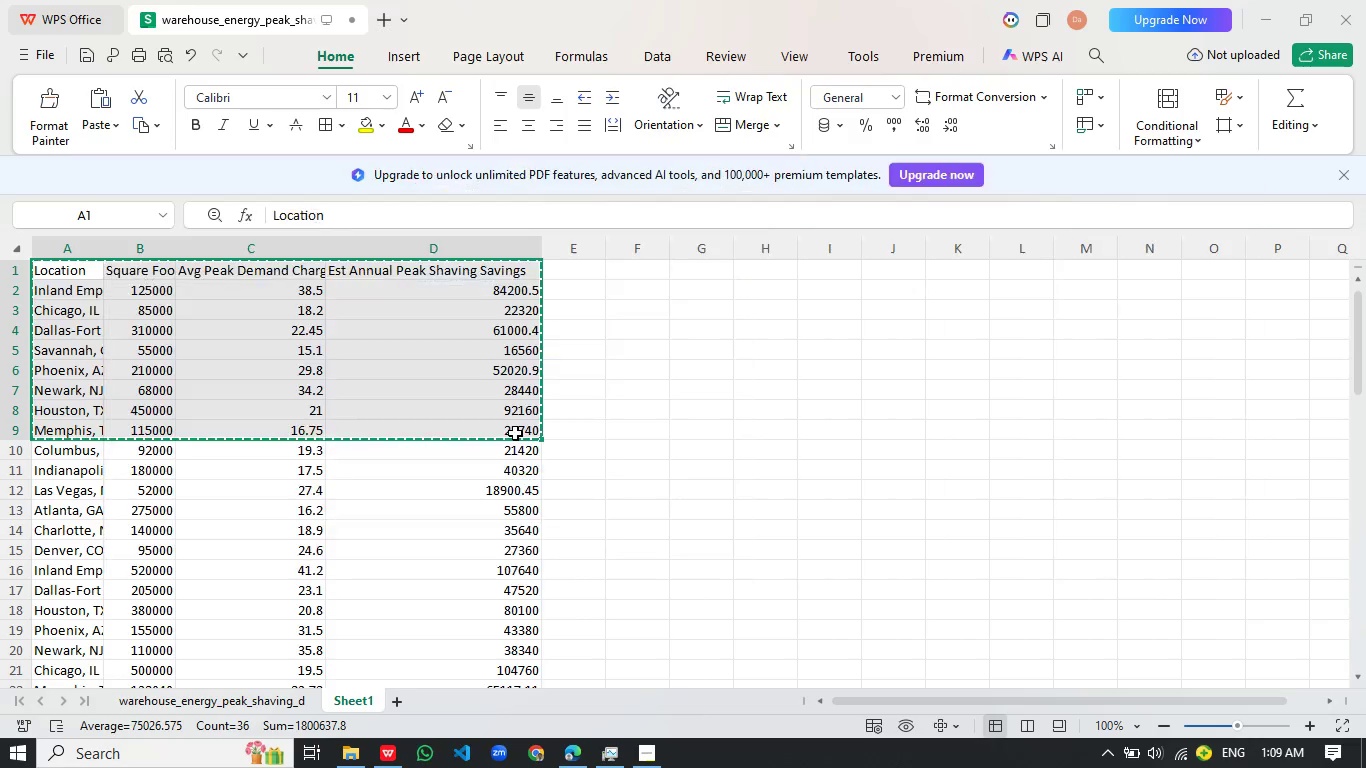 
key(Alt+Tab)